 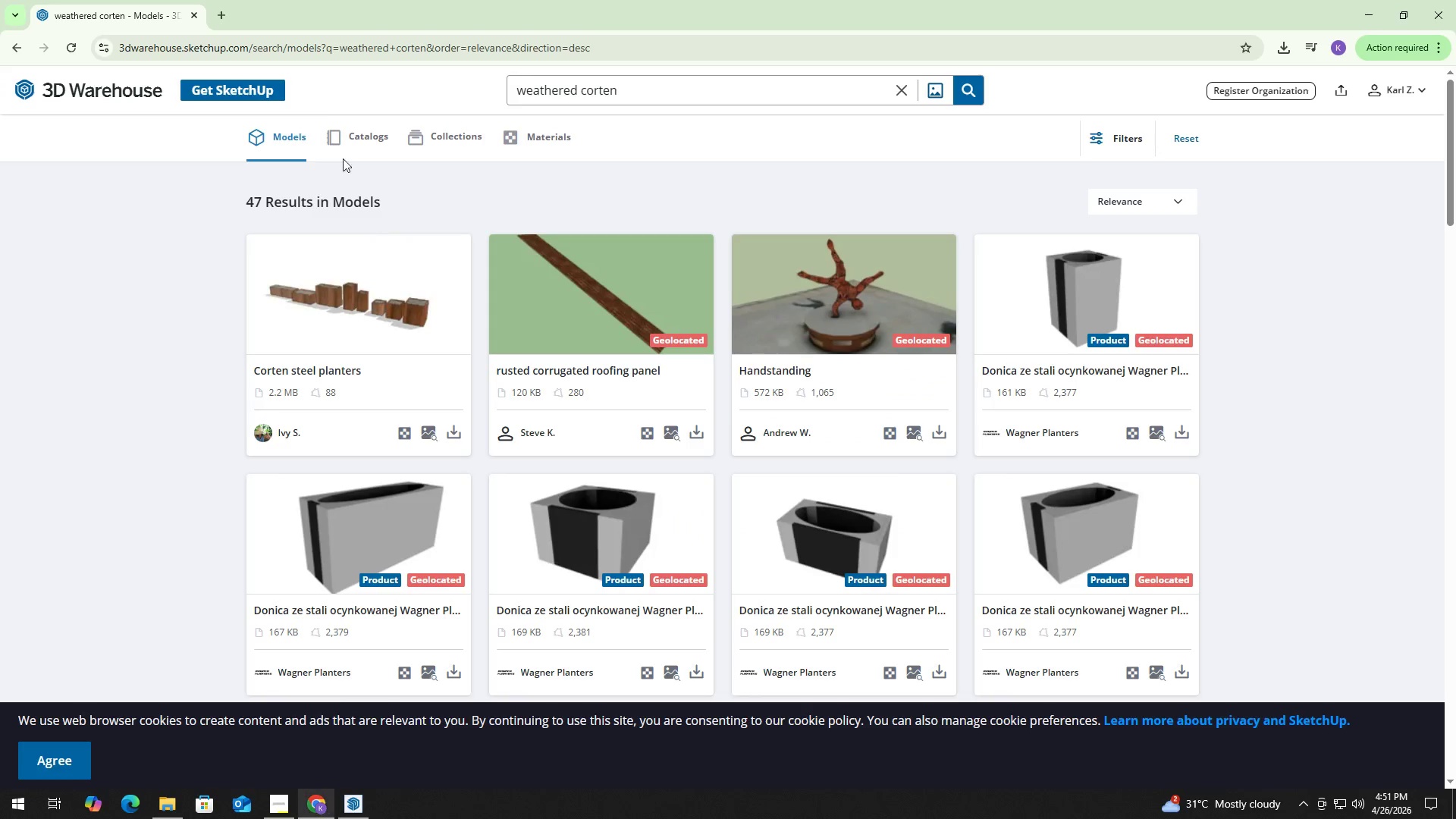 
key(Control+ControlLeft)
 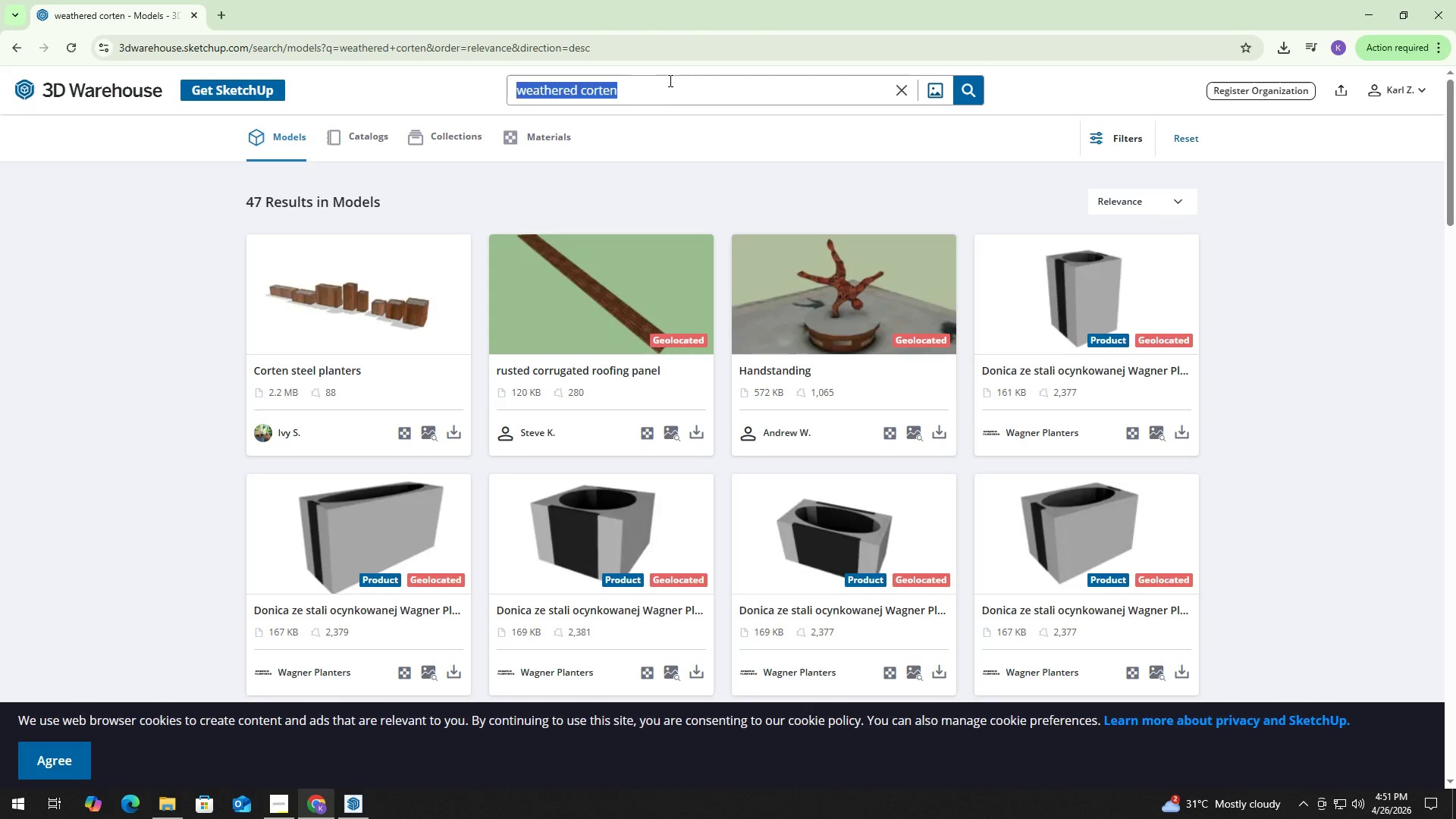 
key(Control+A)
 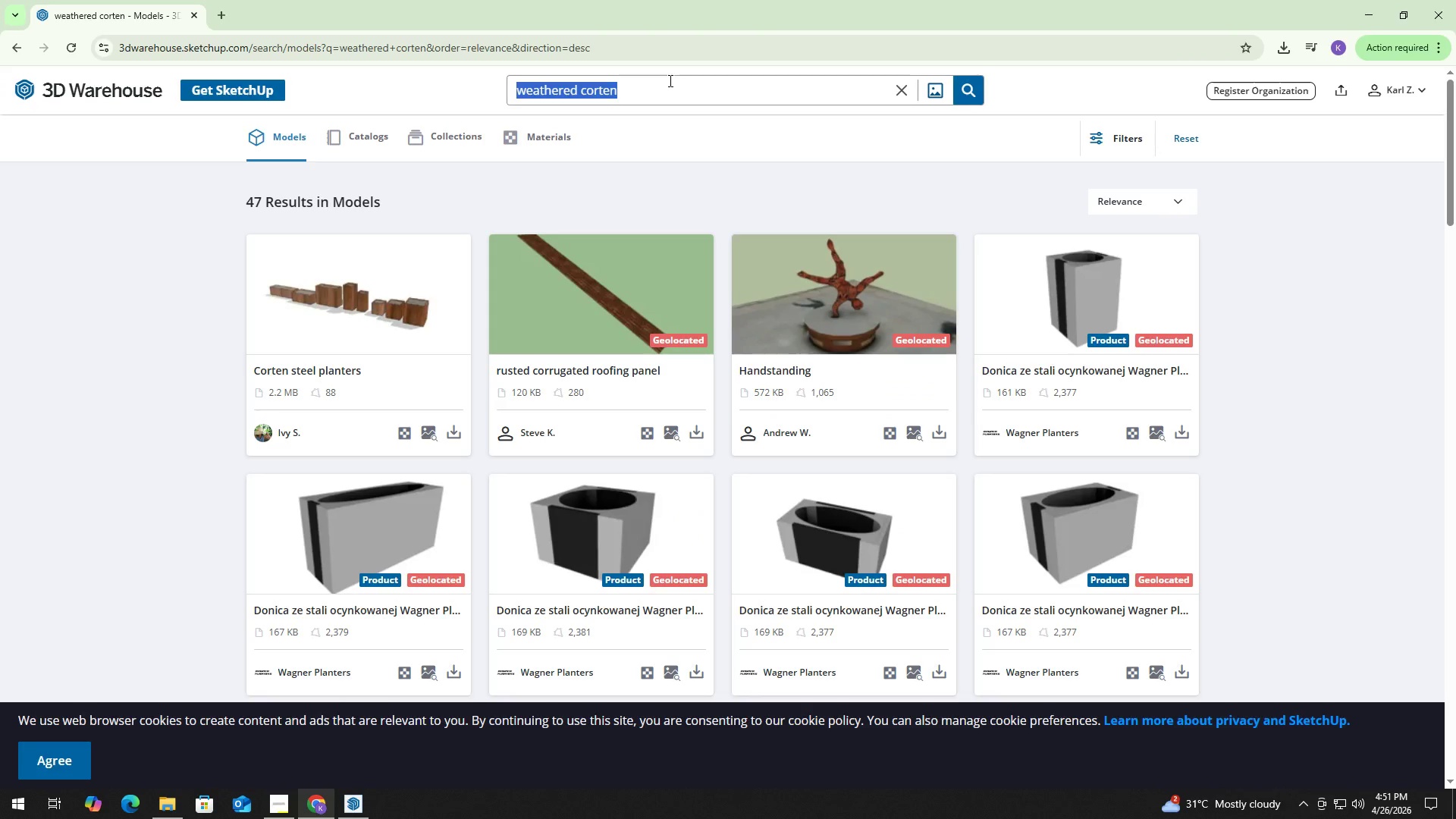 
type(Boulders)
 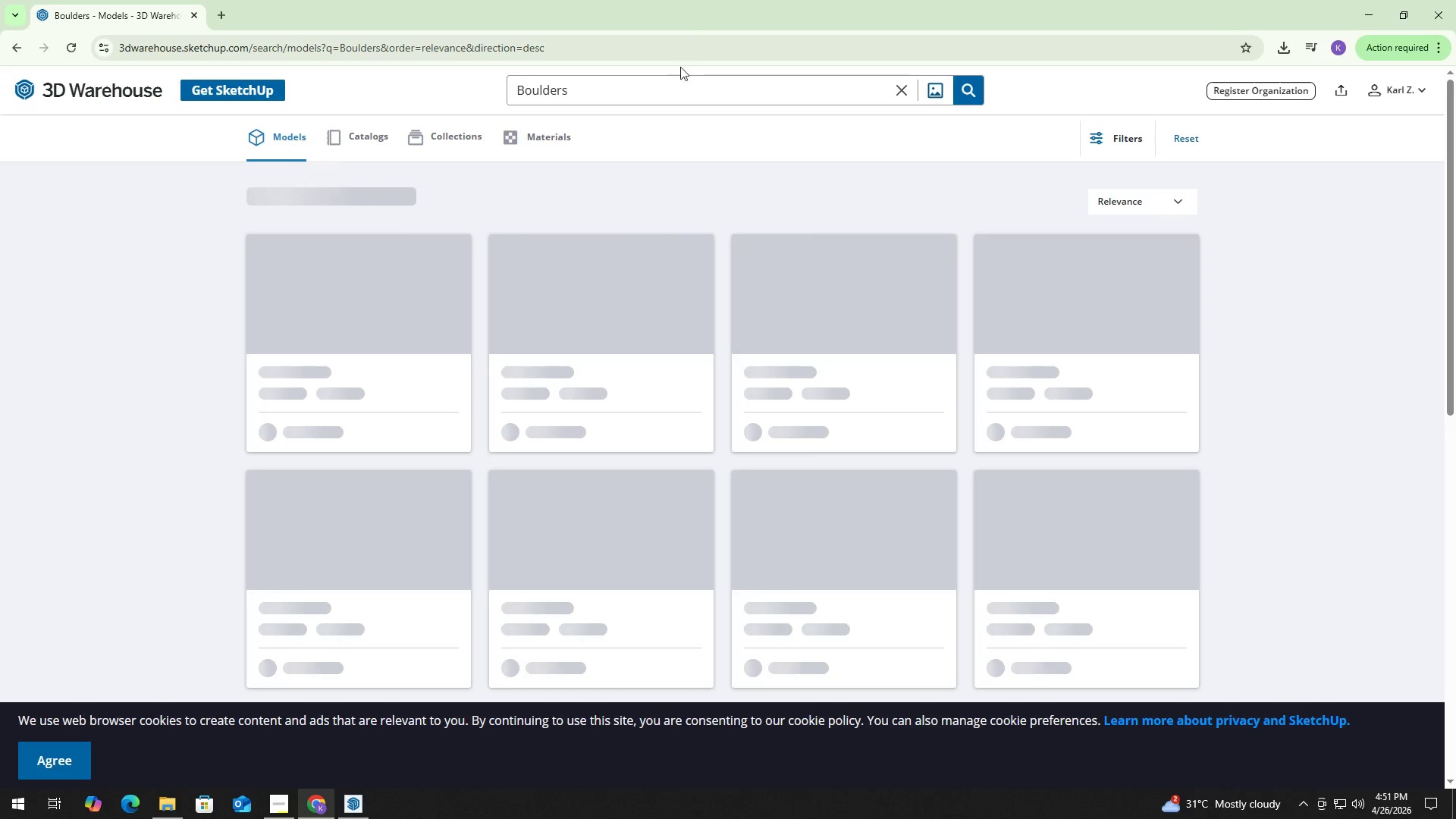 
key(Shift+Enter)
 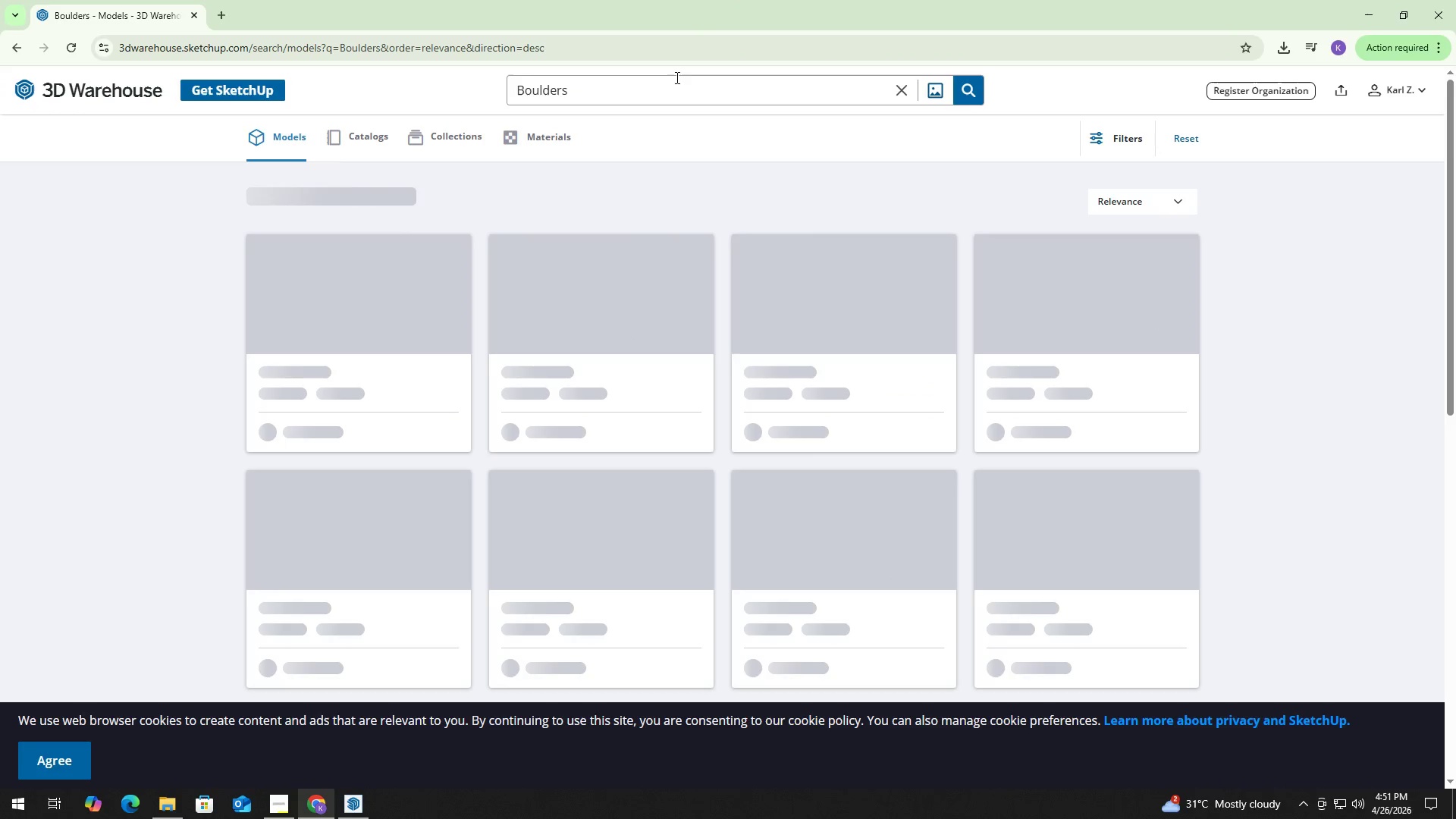 
key(Alt+AltLeft)
 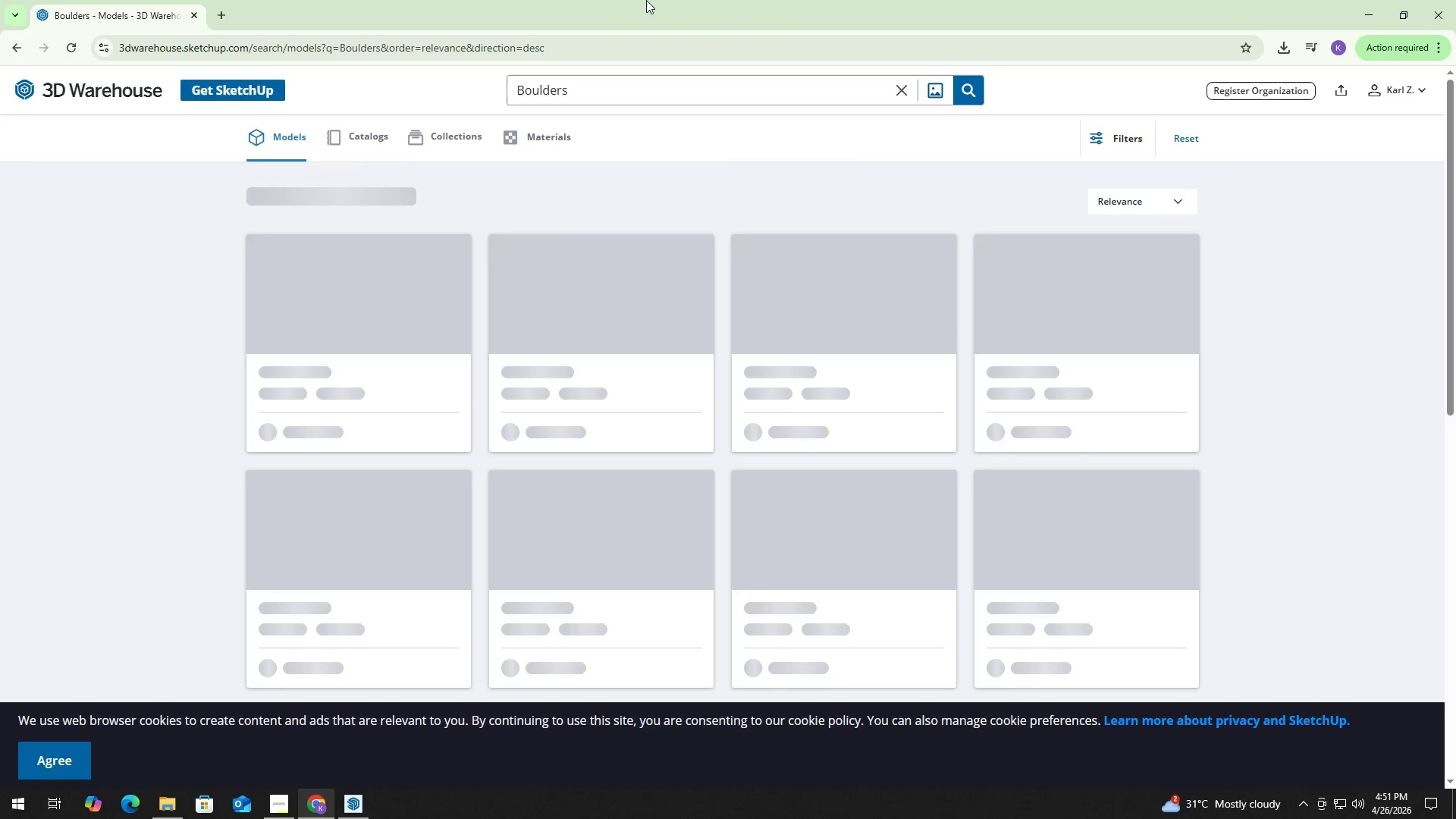 
key(Alt+Tab)